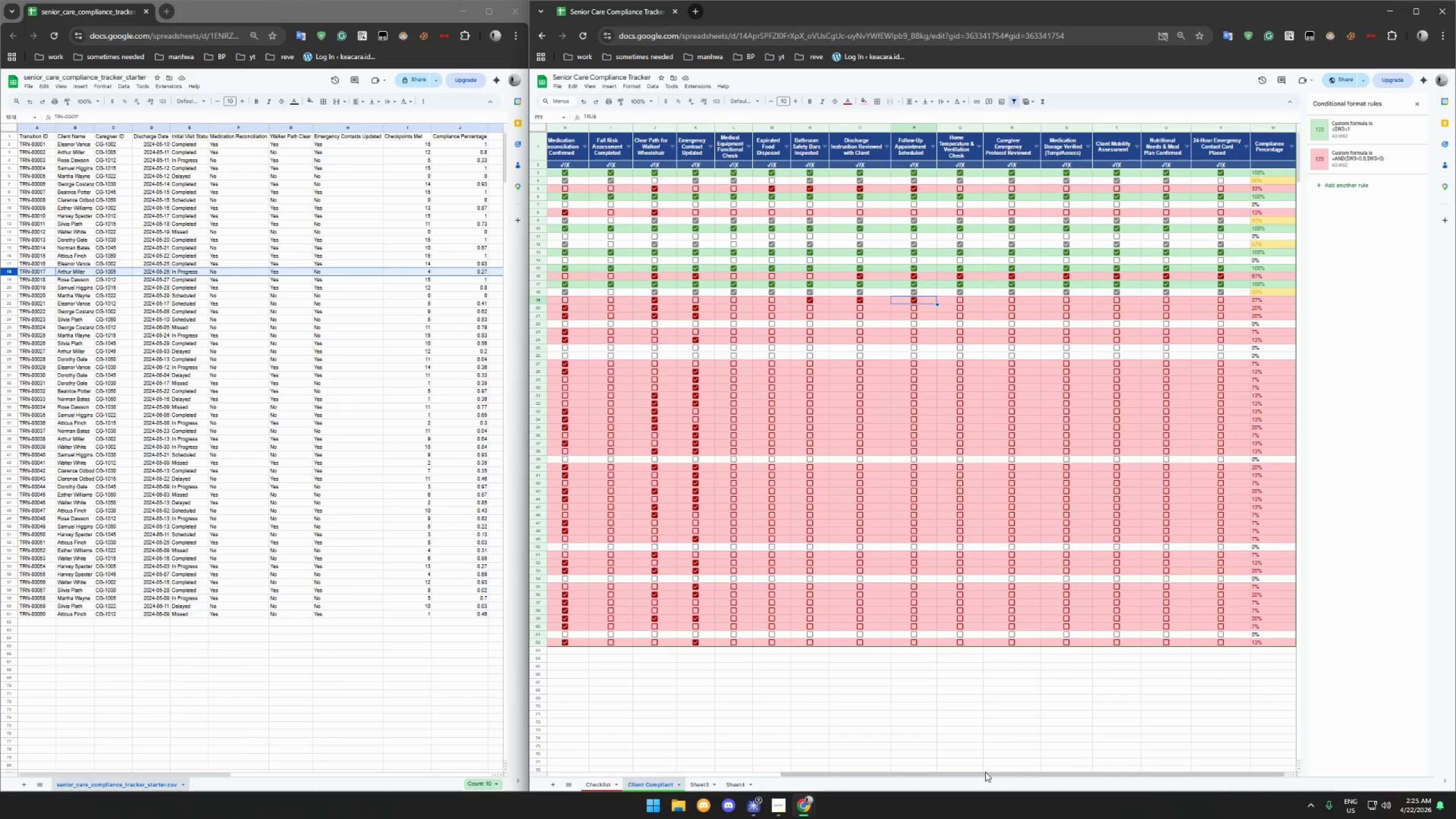 
left_click([1220, 305])
 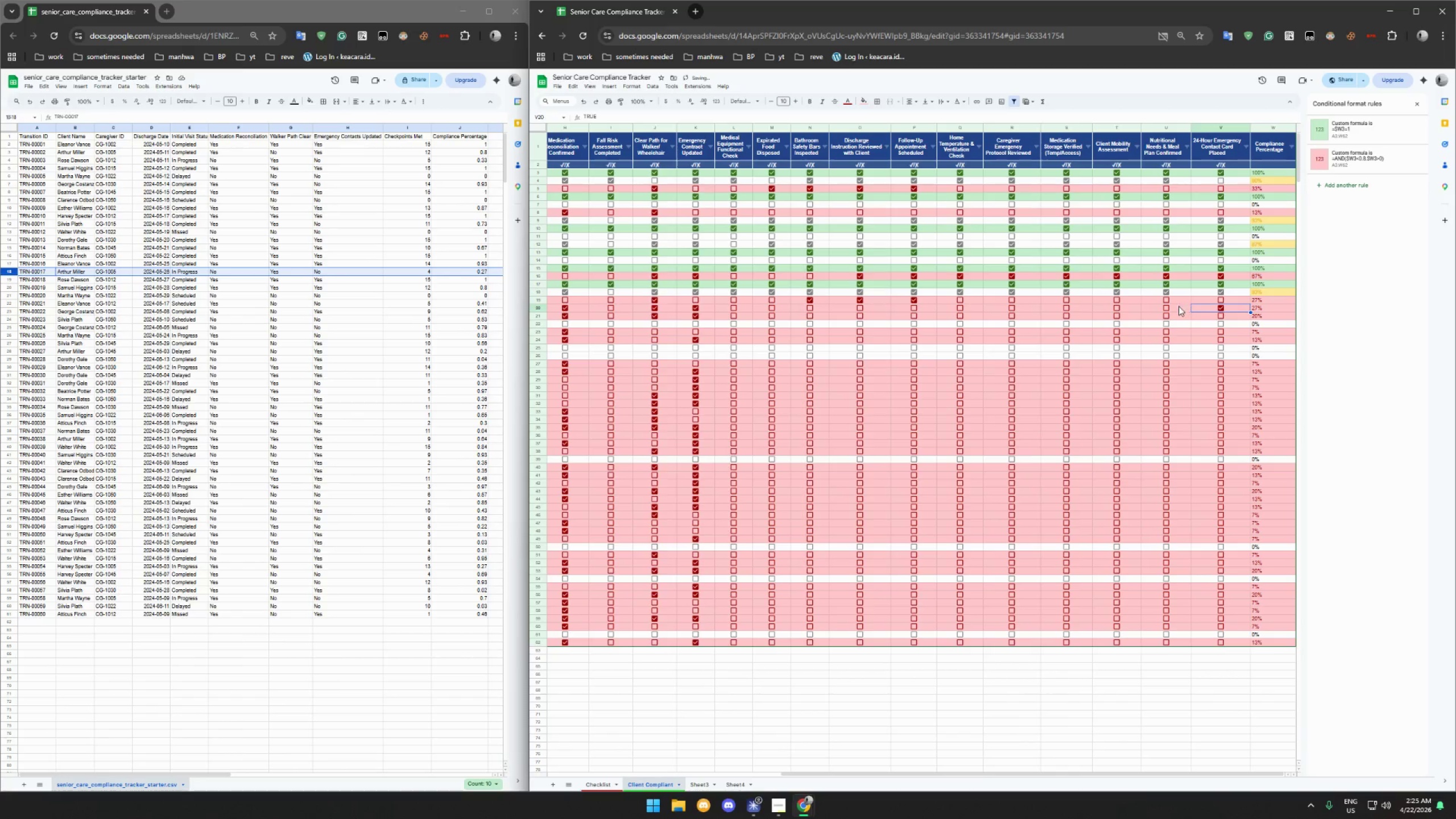 
left_click([1169, 307])
 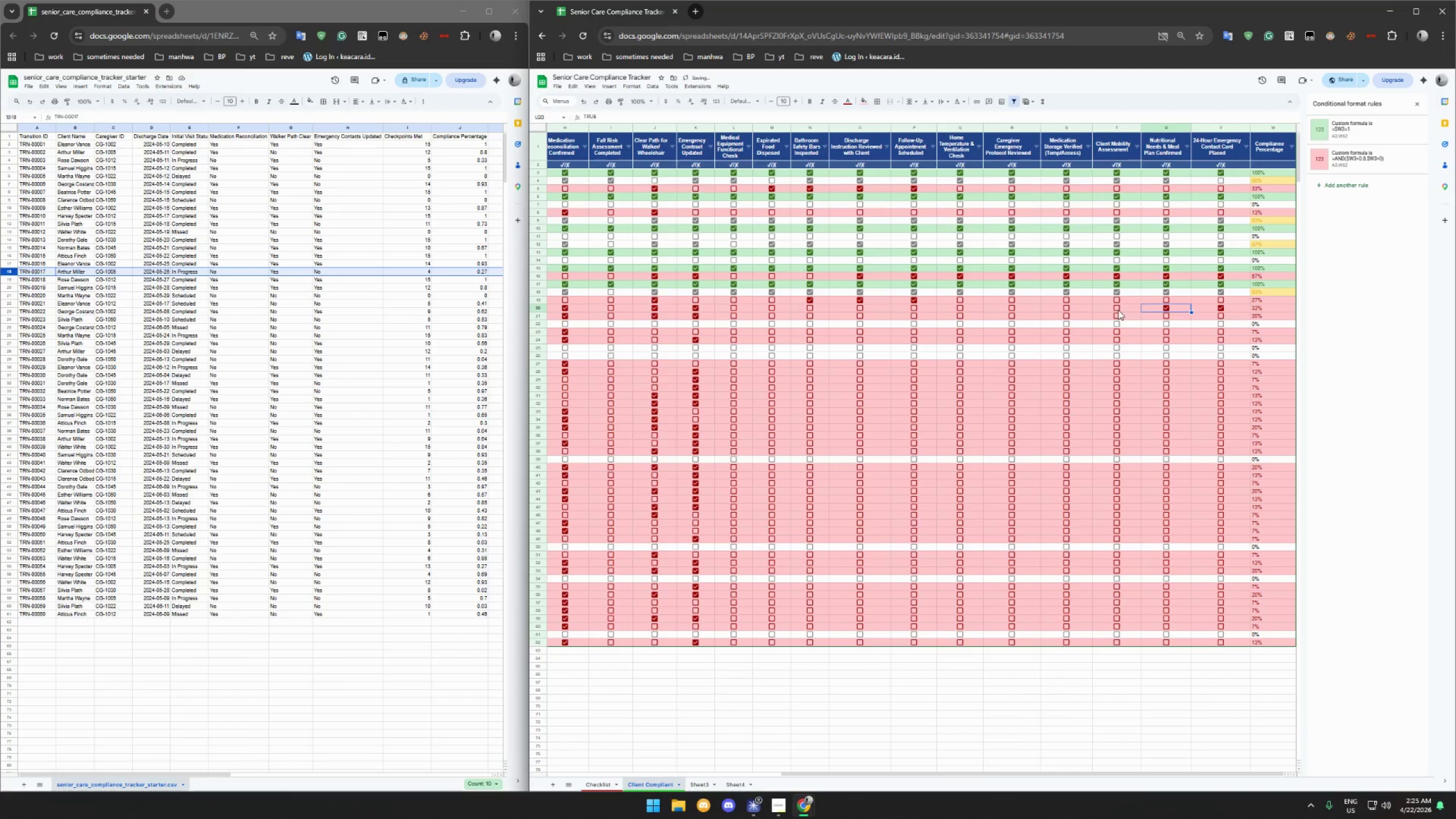 
left_click([1118, 310])
 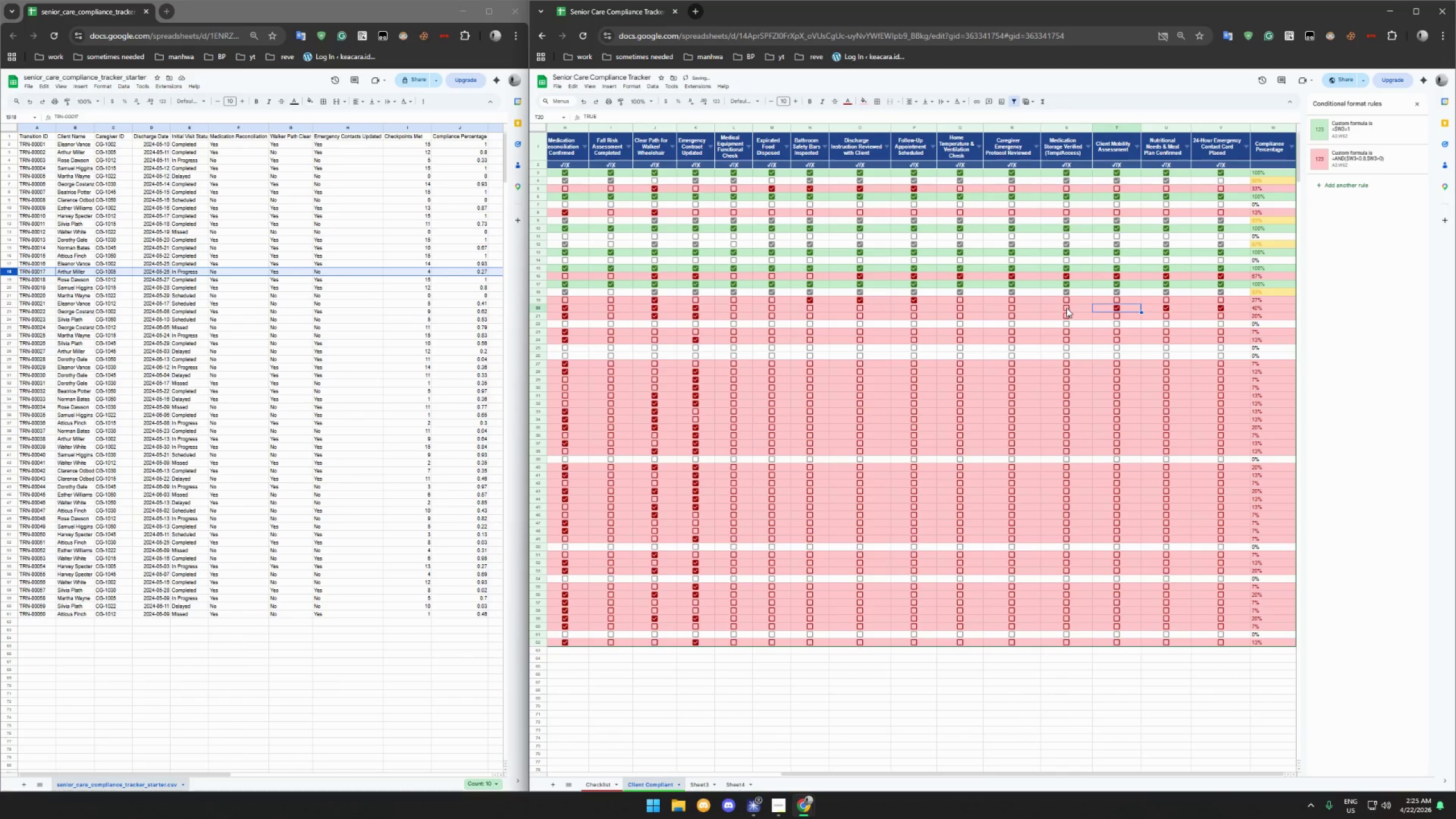 
left_click([1064, 308])
 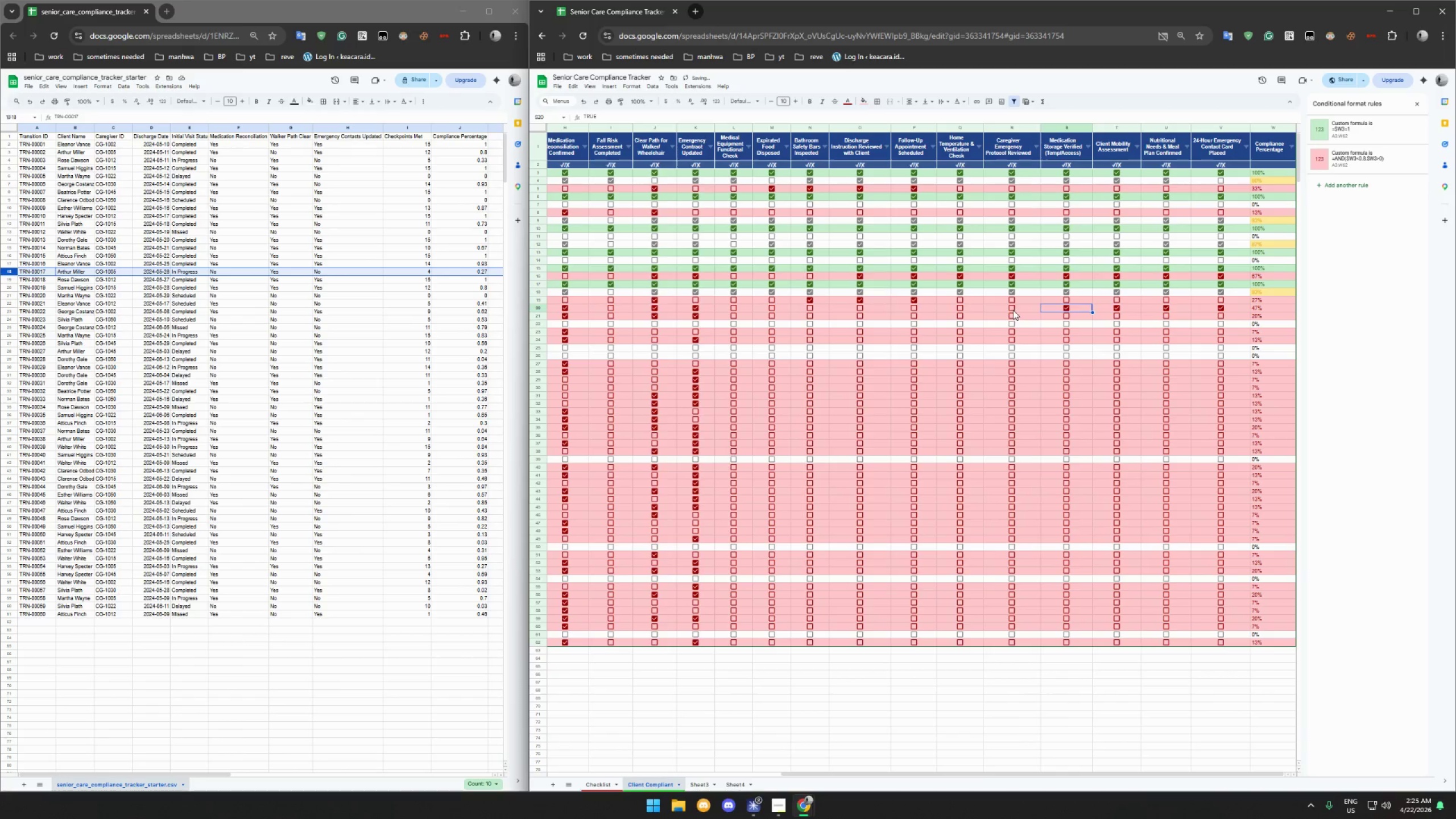 
left_click([1010, 308])
 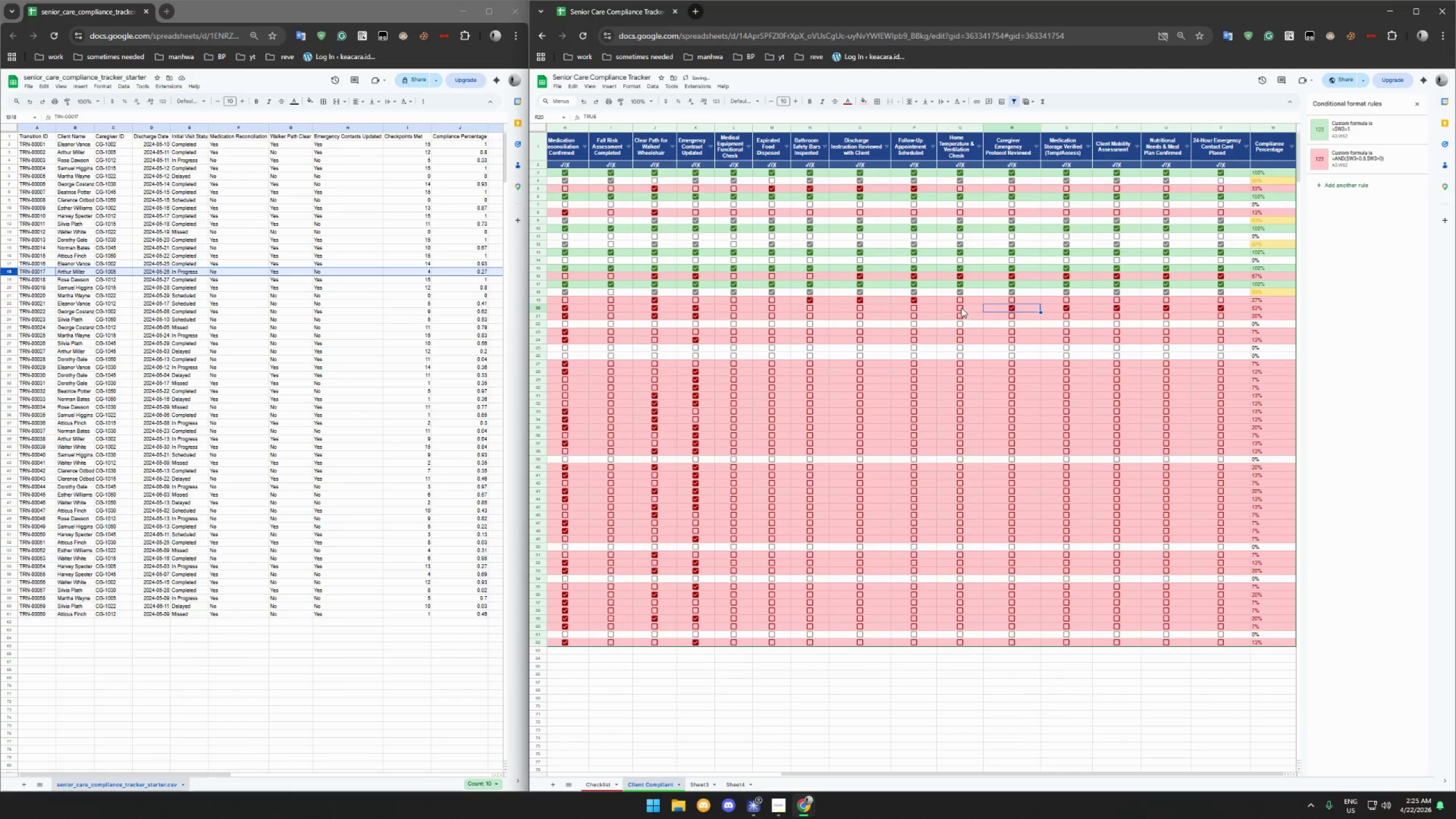 
left_click([961, 308])
 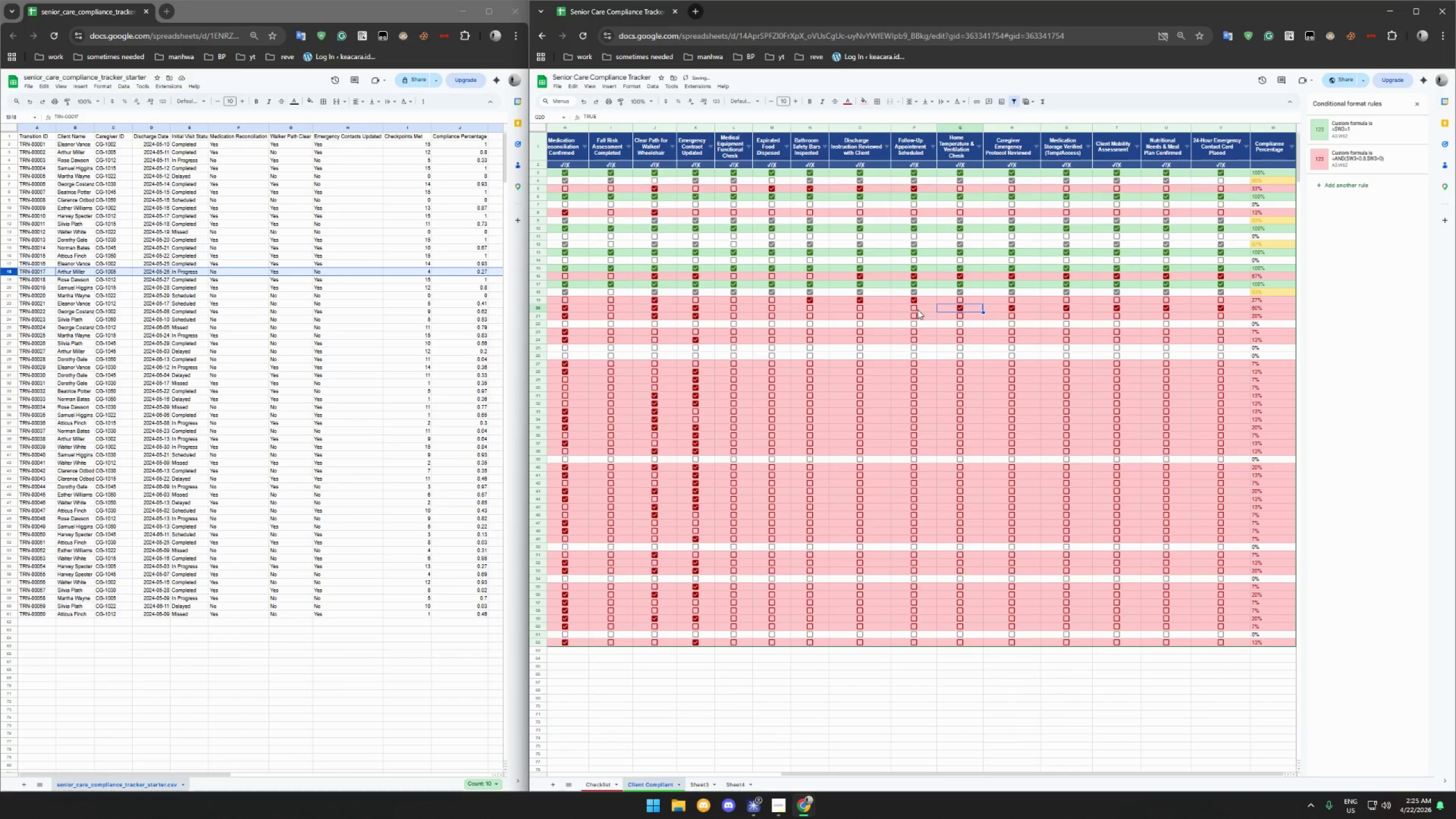 
left_click([913, 309])
 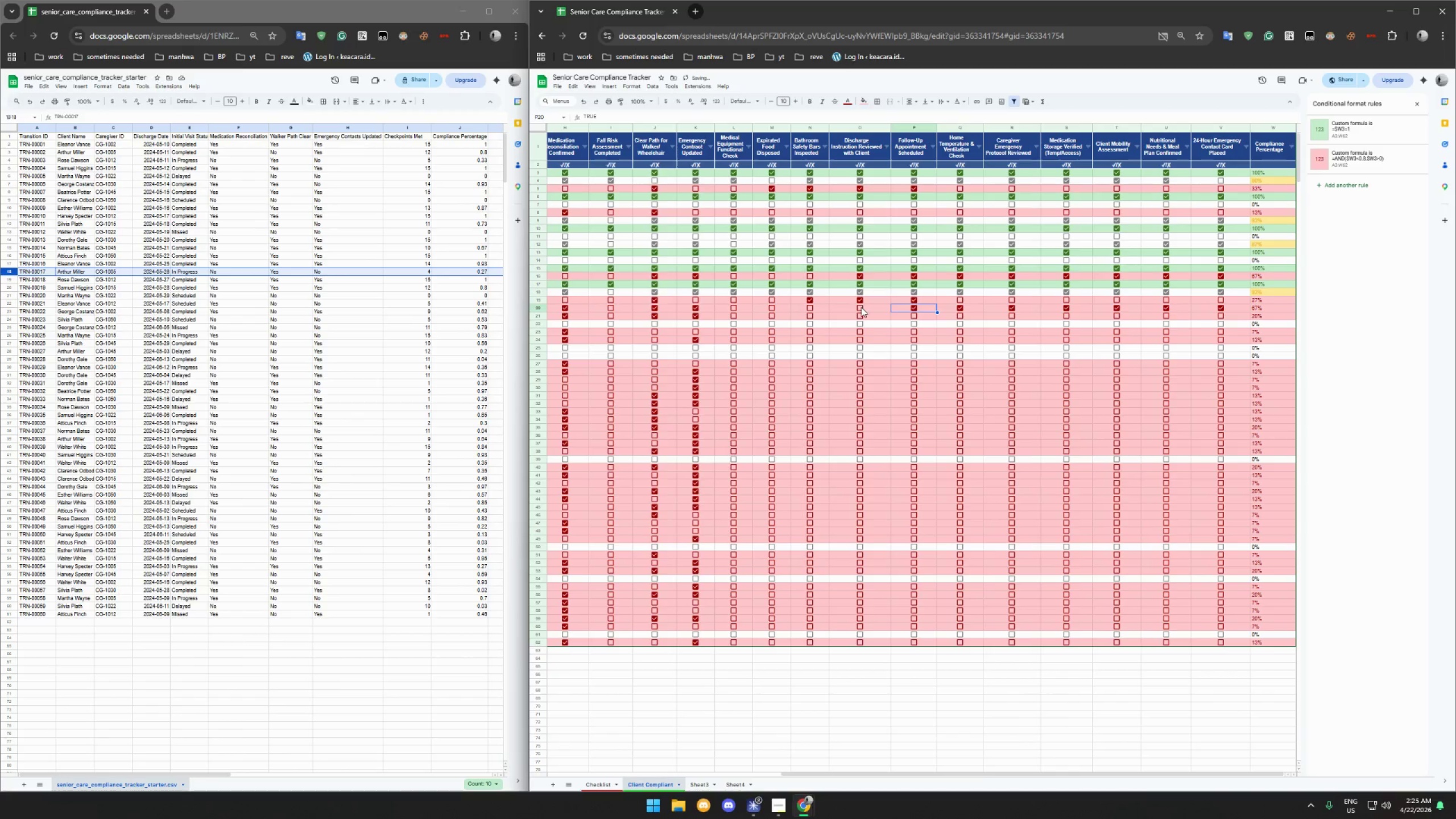 
left_click([858, 307])
 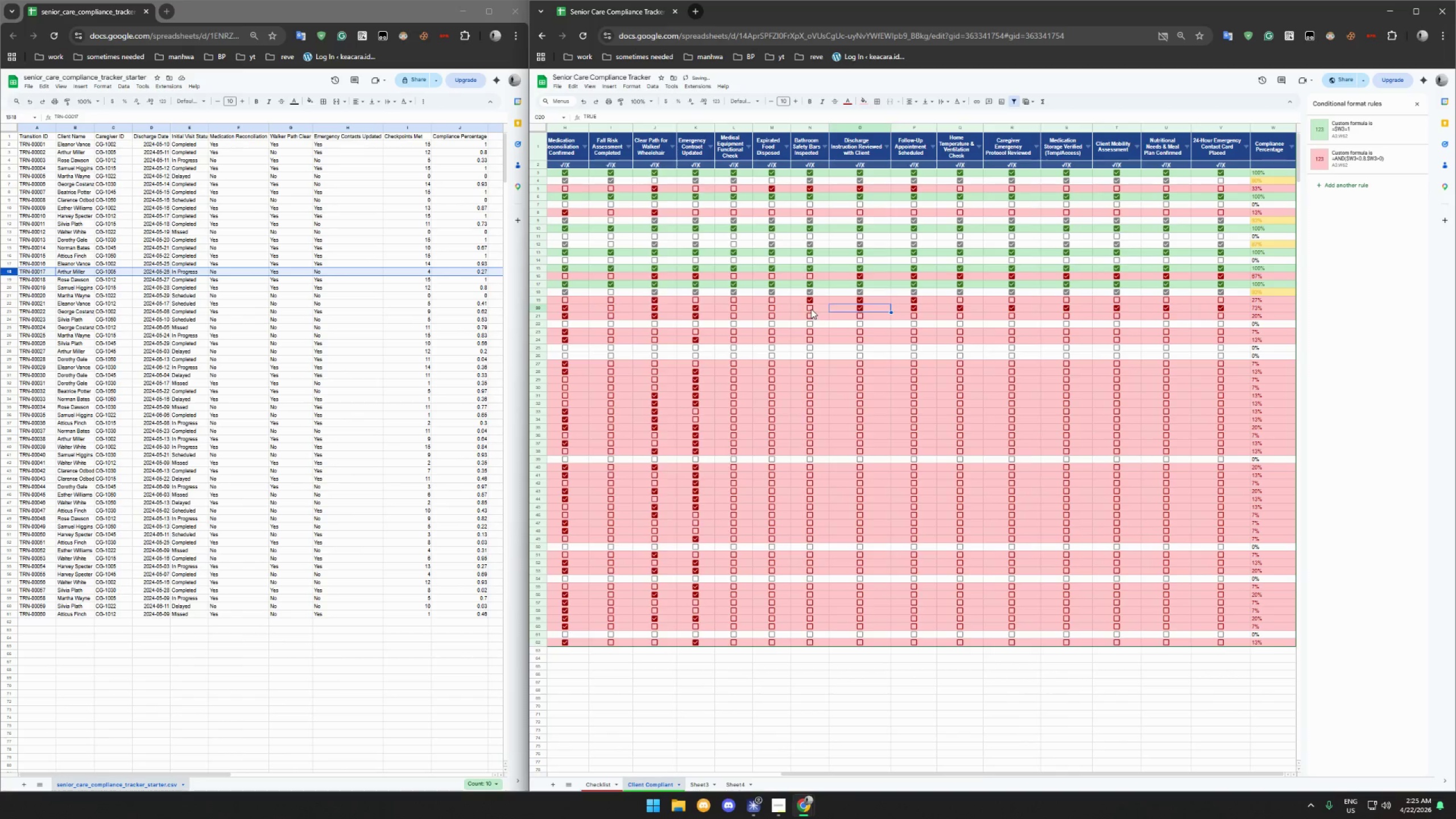 
left_click([811, 309])
 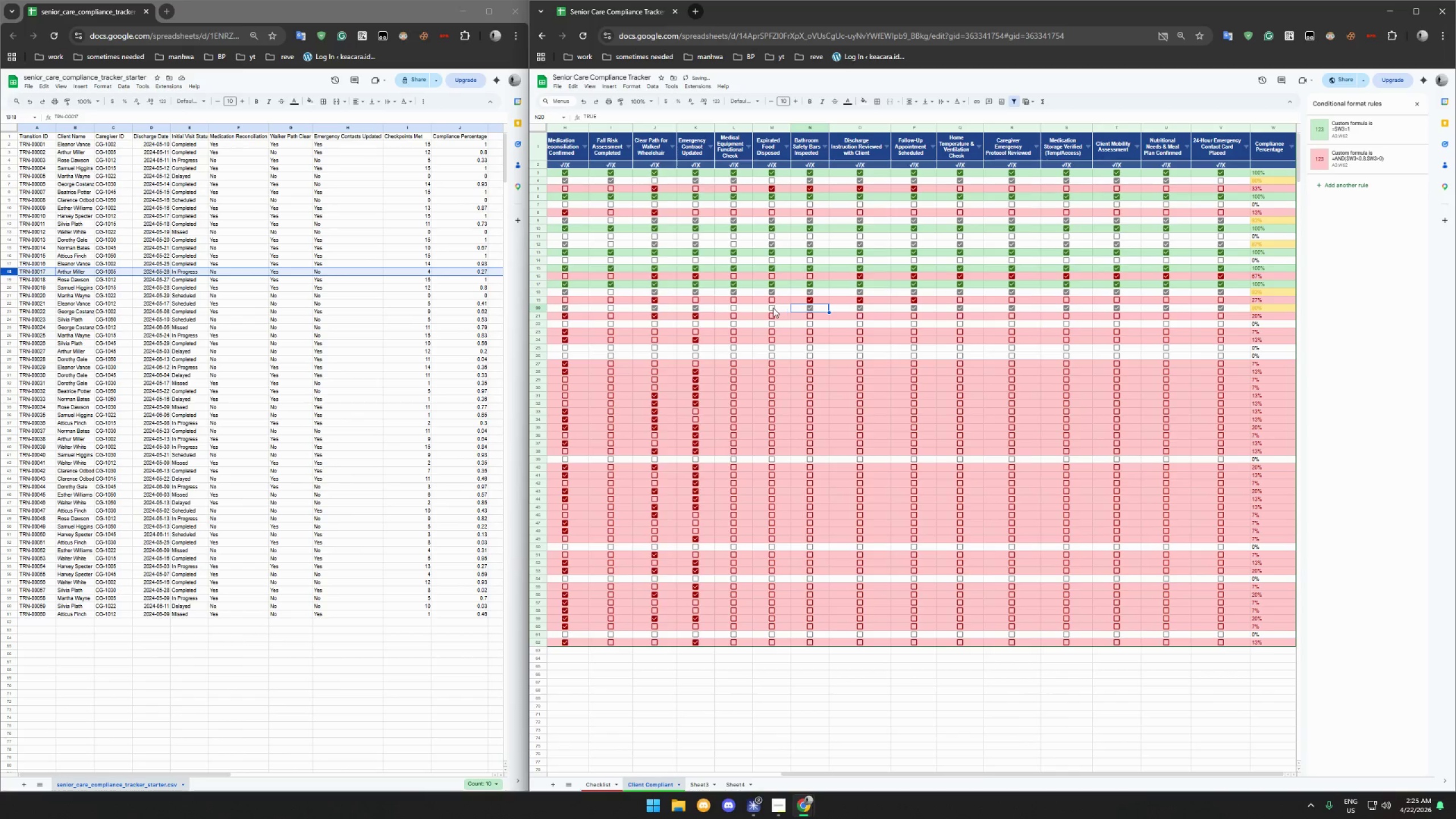 
left_click([772, 307])
 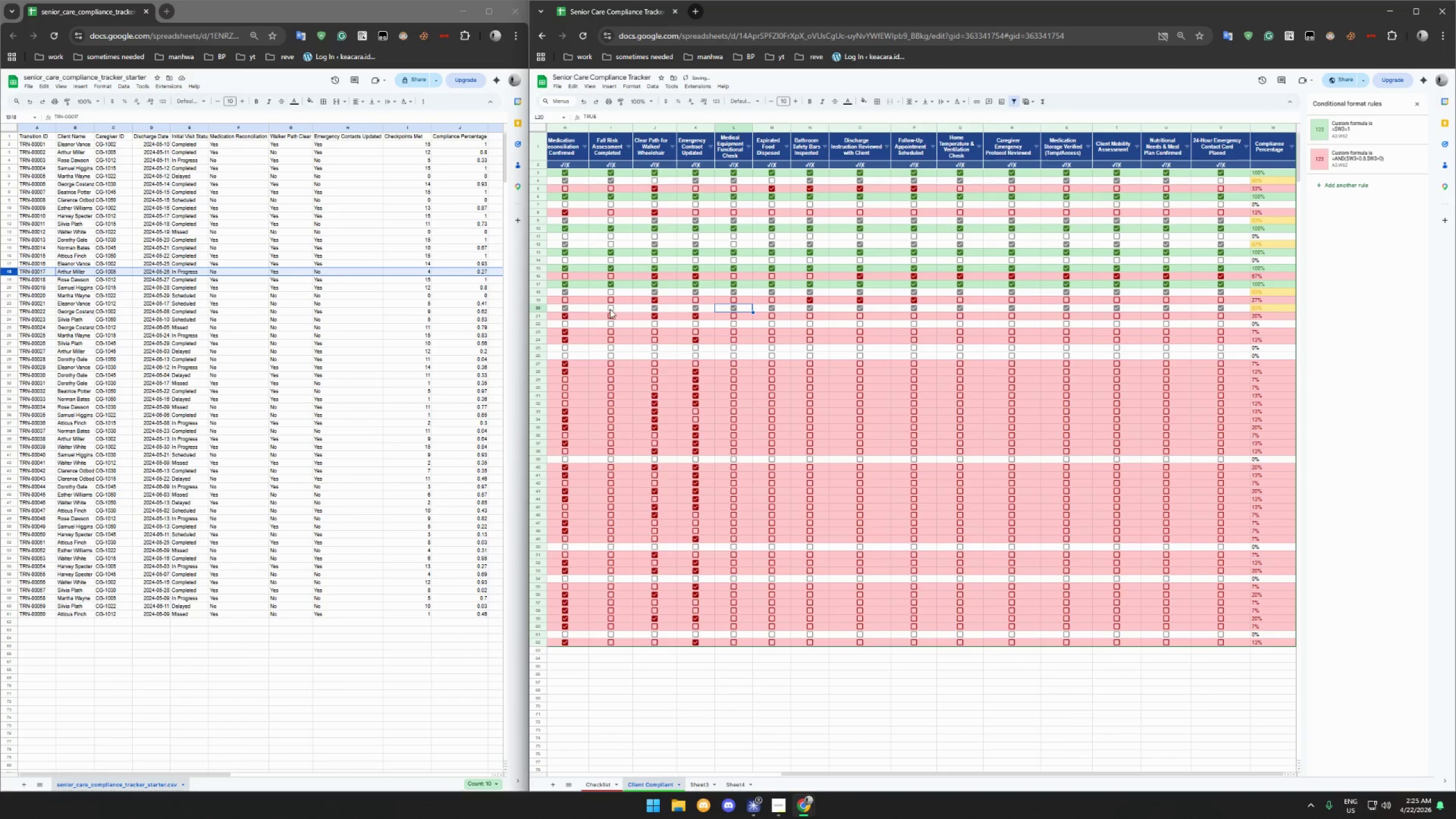 
left_click([610, 308])
 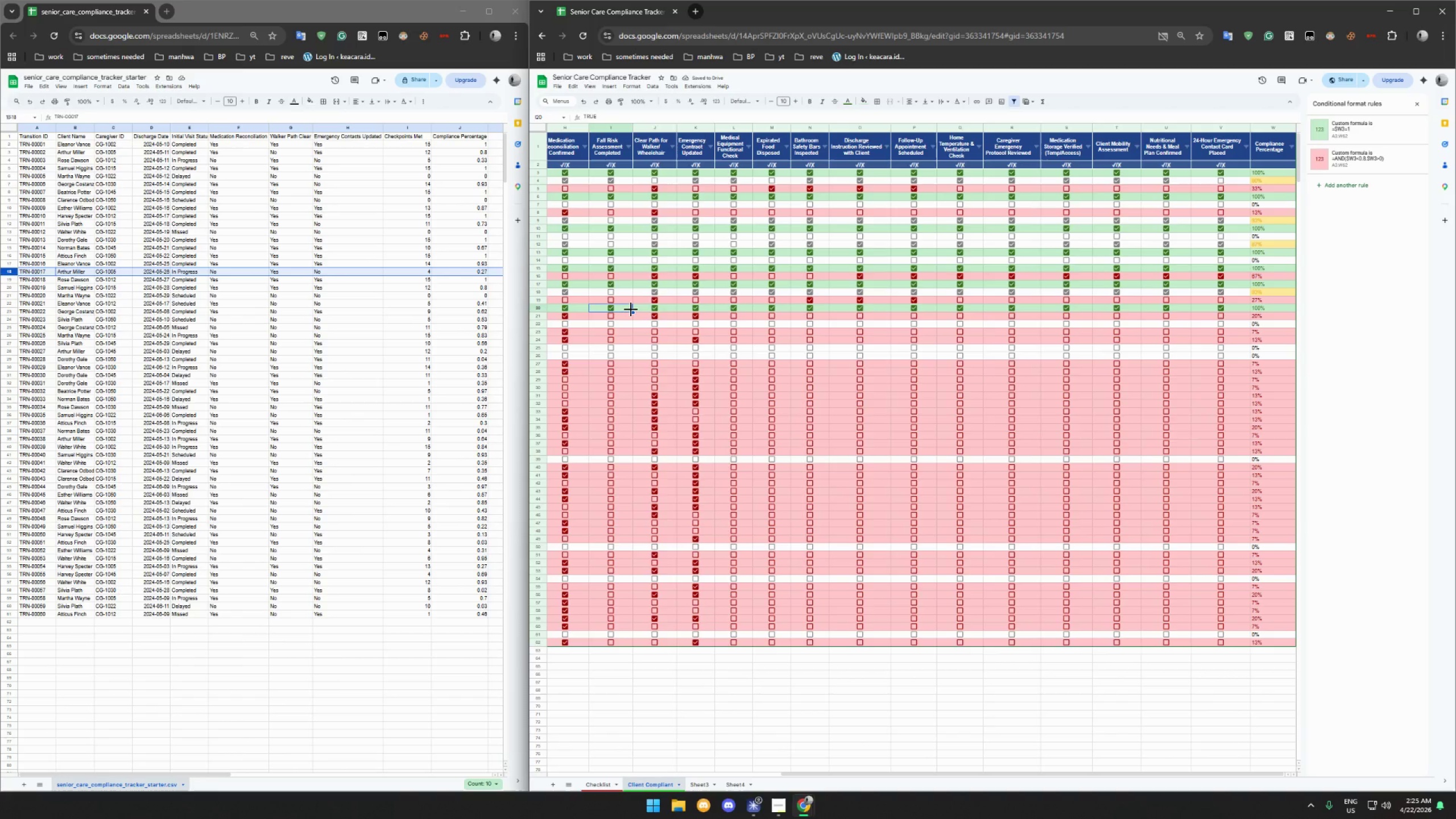 
wait(8.49)
 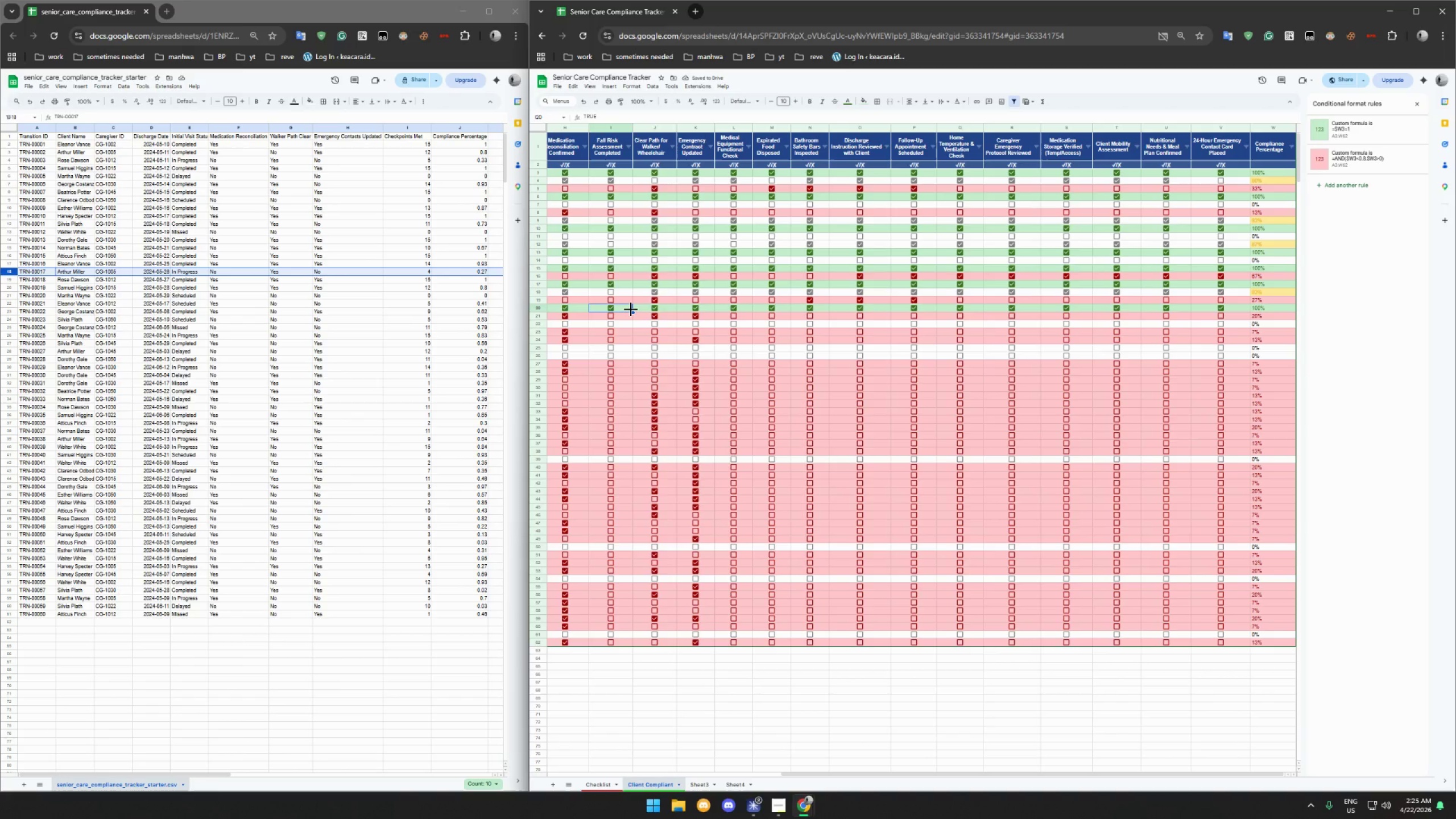 
left_click_drag(start_coordinate=[853, 774], to_coordinate=[602, 718])
 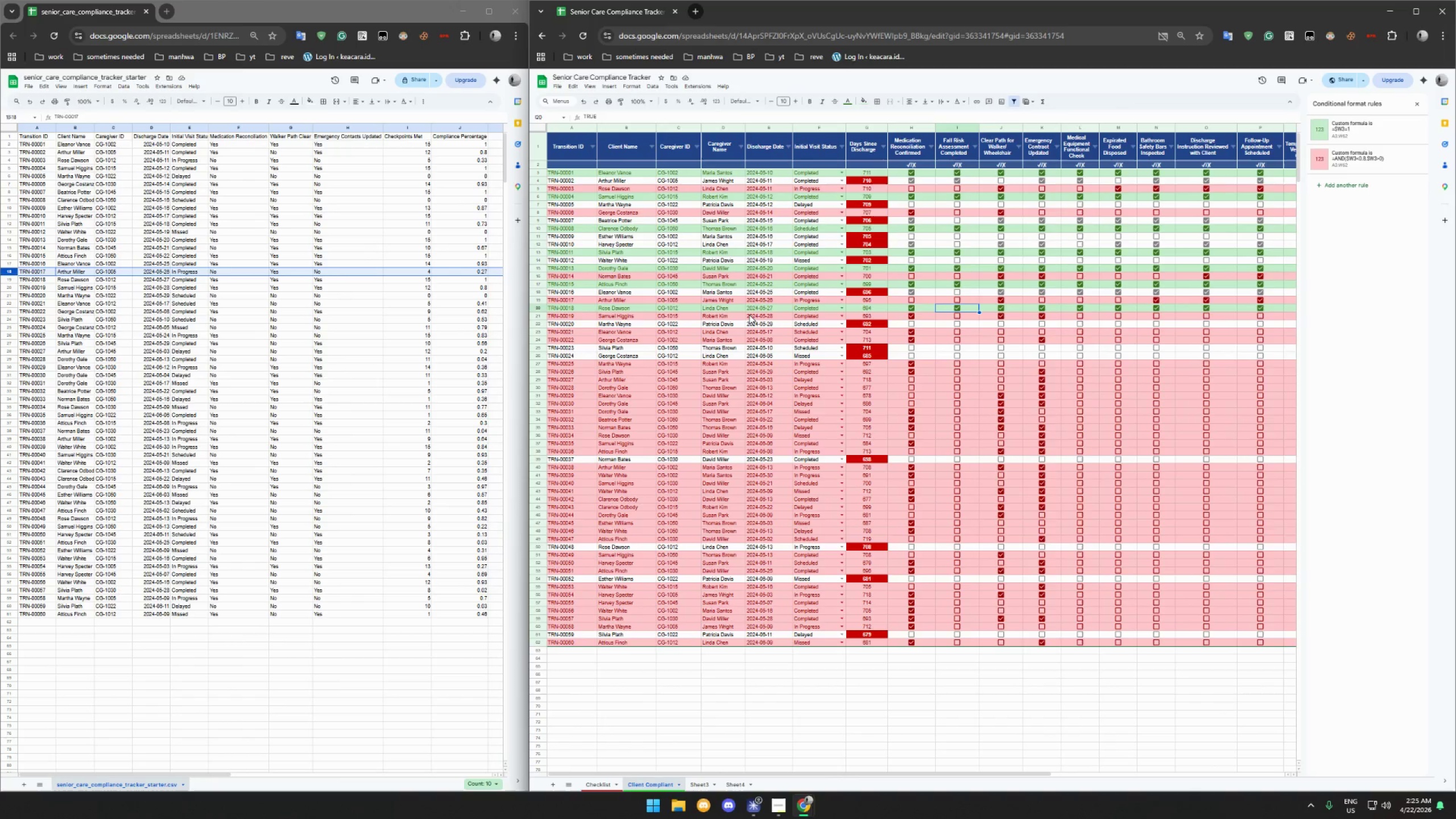 
left_click([469, 283])